 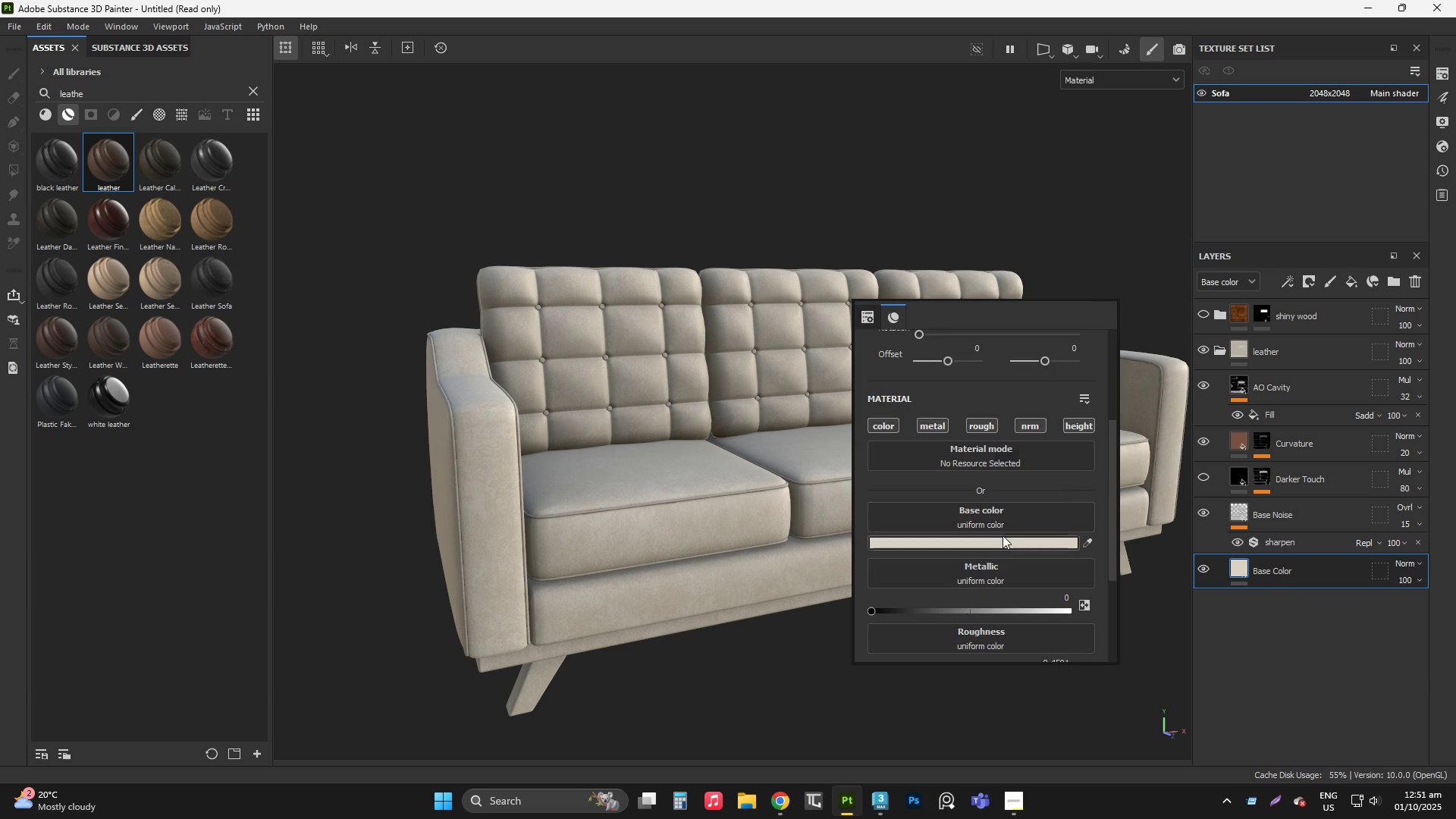 
scroll: coordinate [832, 563], scroll_direction: down, amount: 5.0
 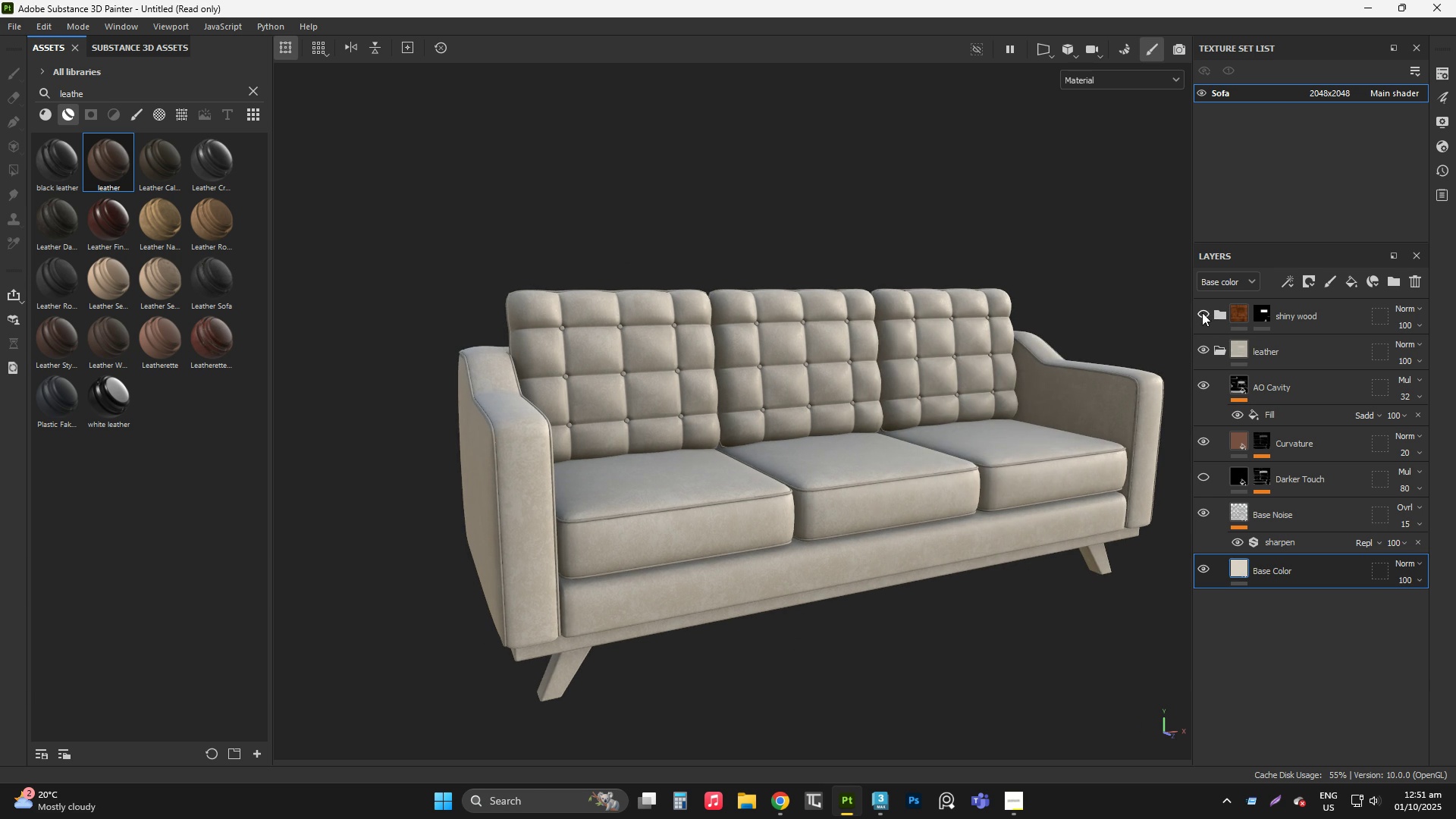 
left_click([1202, 312])
 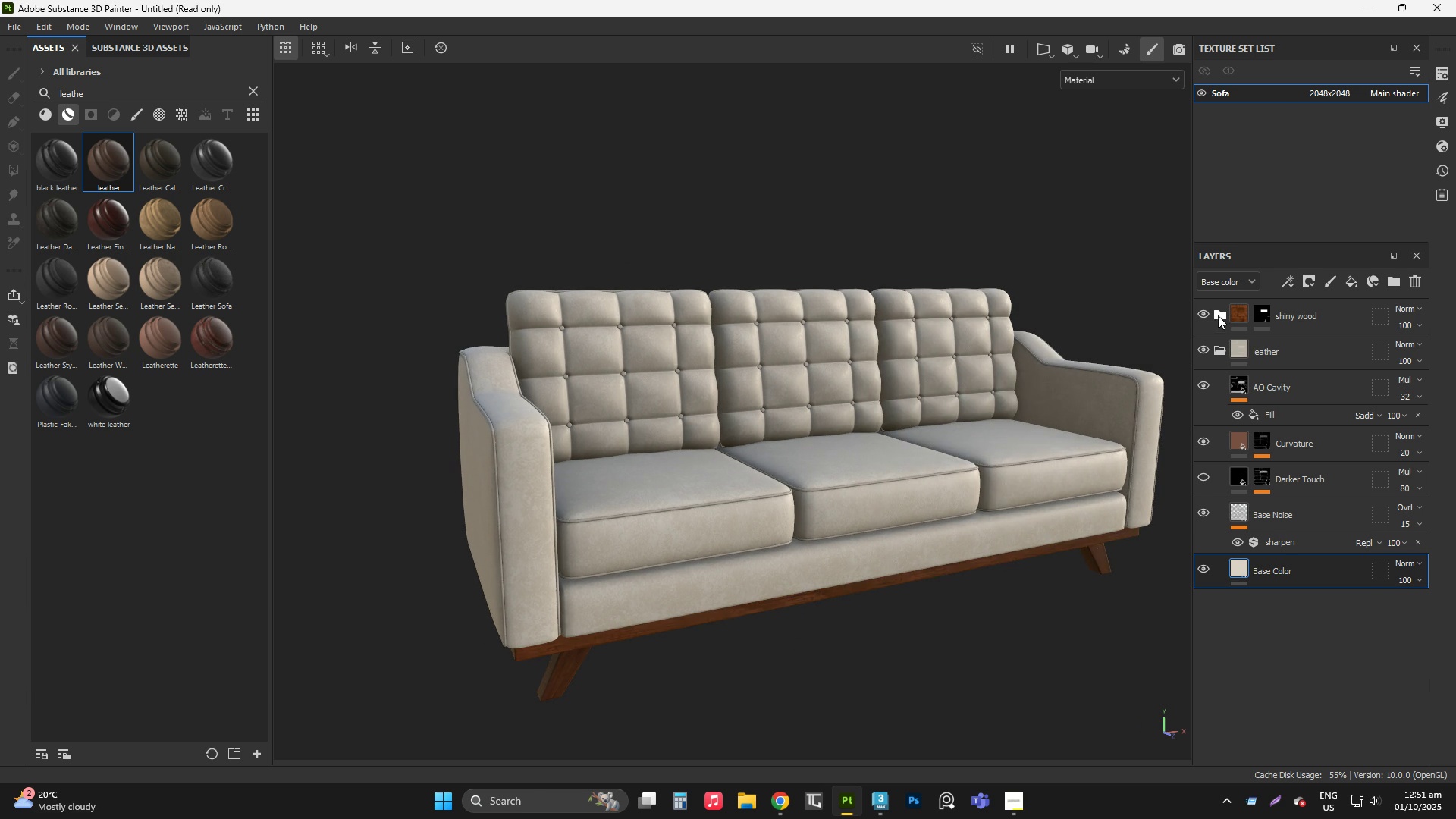 
left_click([1218, 315])
 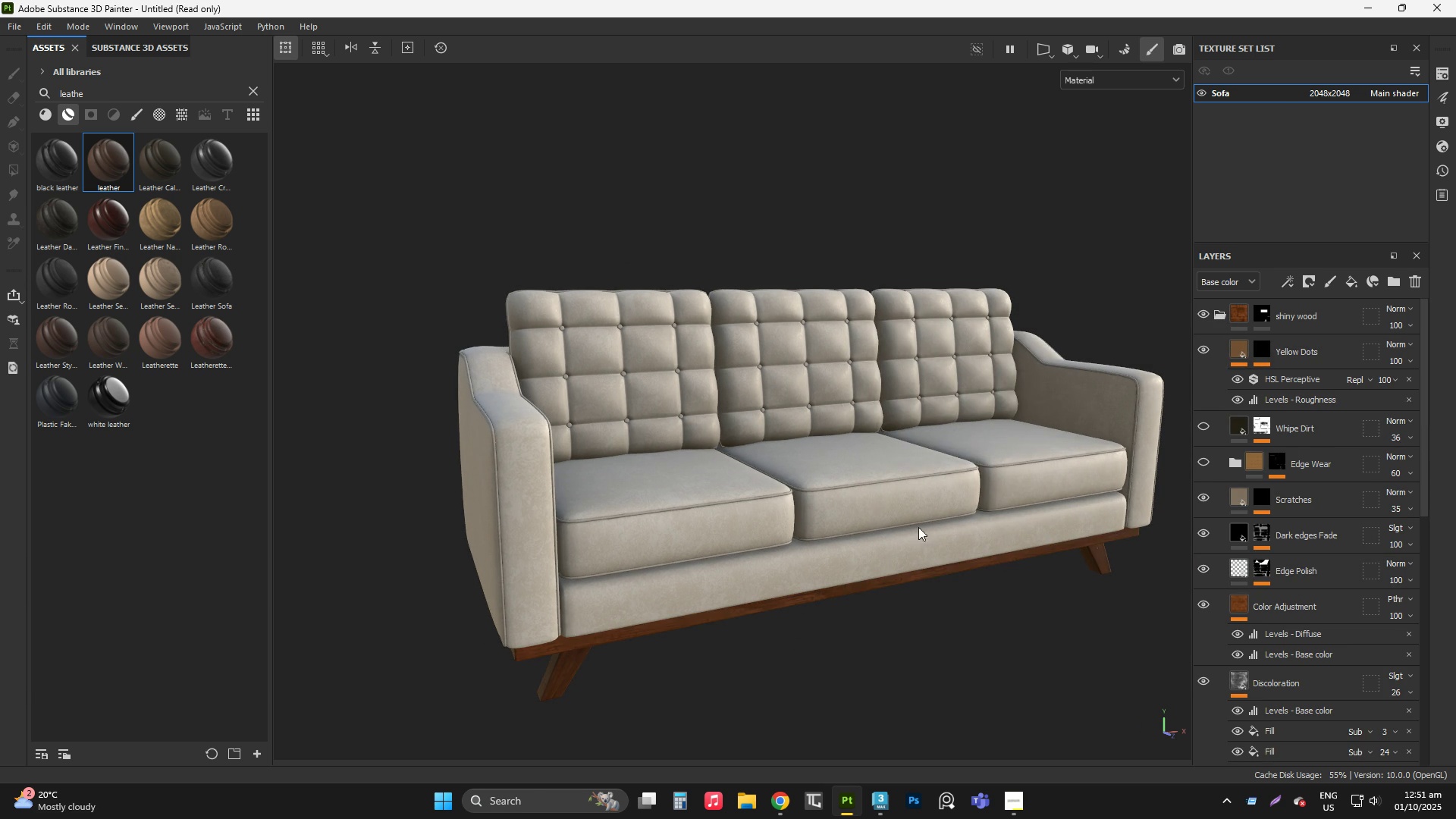 
scroll: coordinate [792, 494], scroll_direction: down, amount: 3.0